 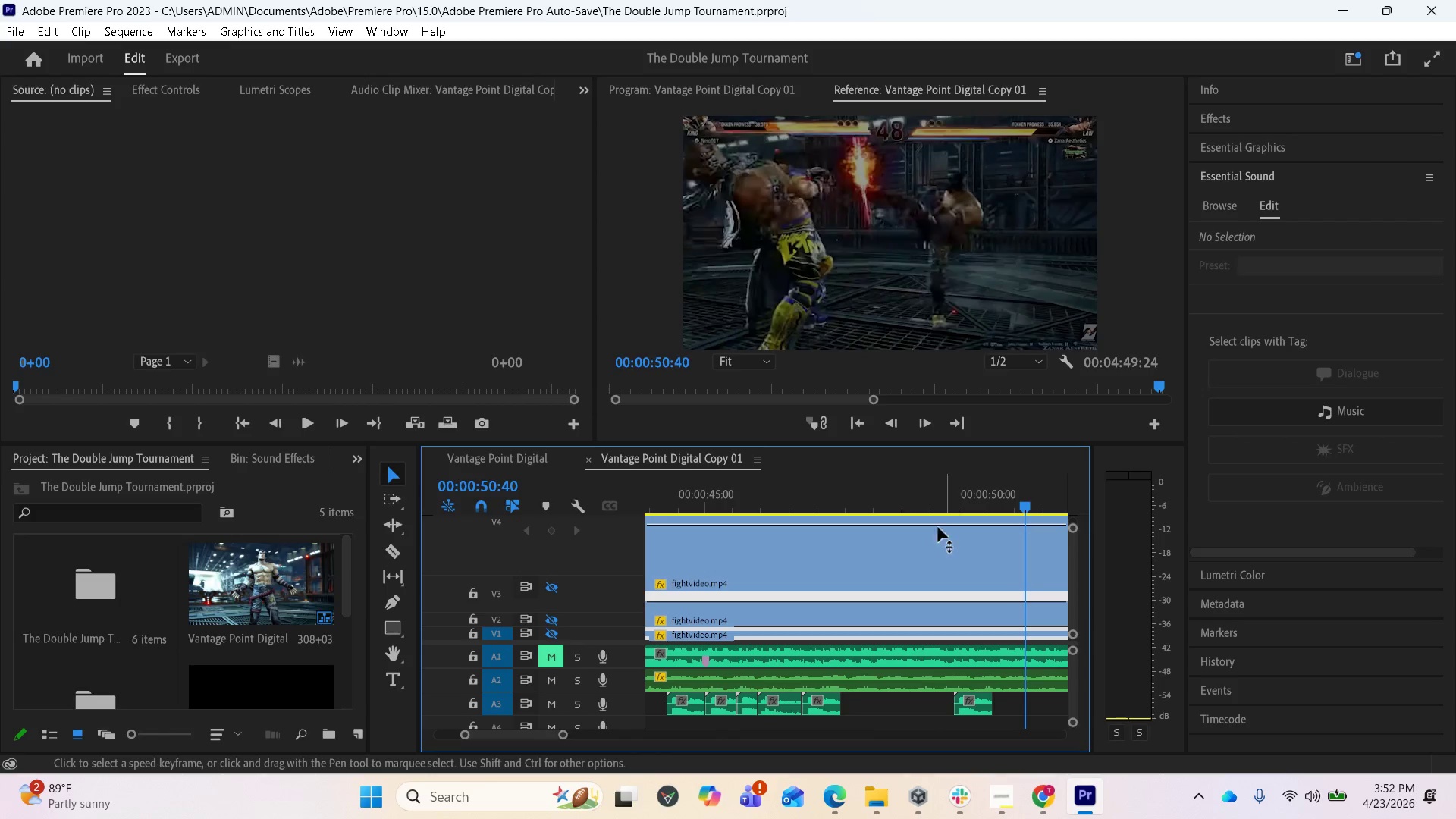 
left_click([726, 94])
 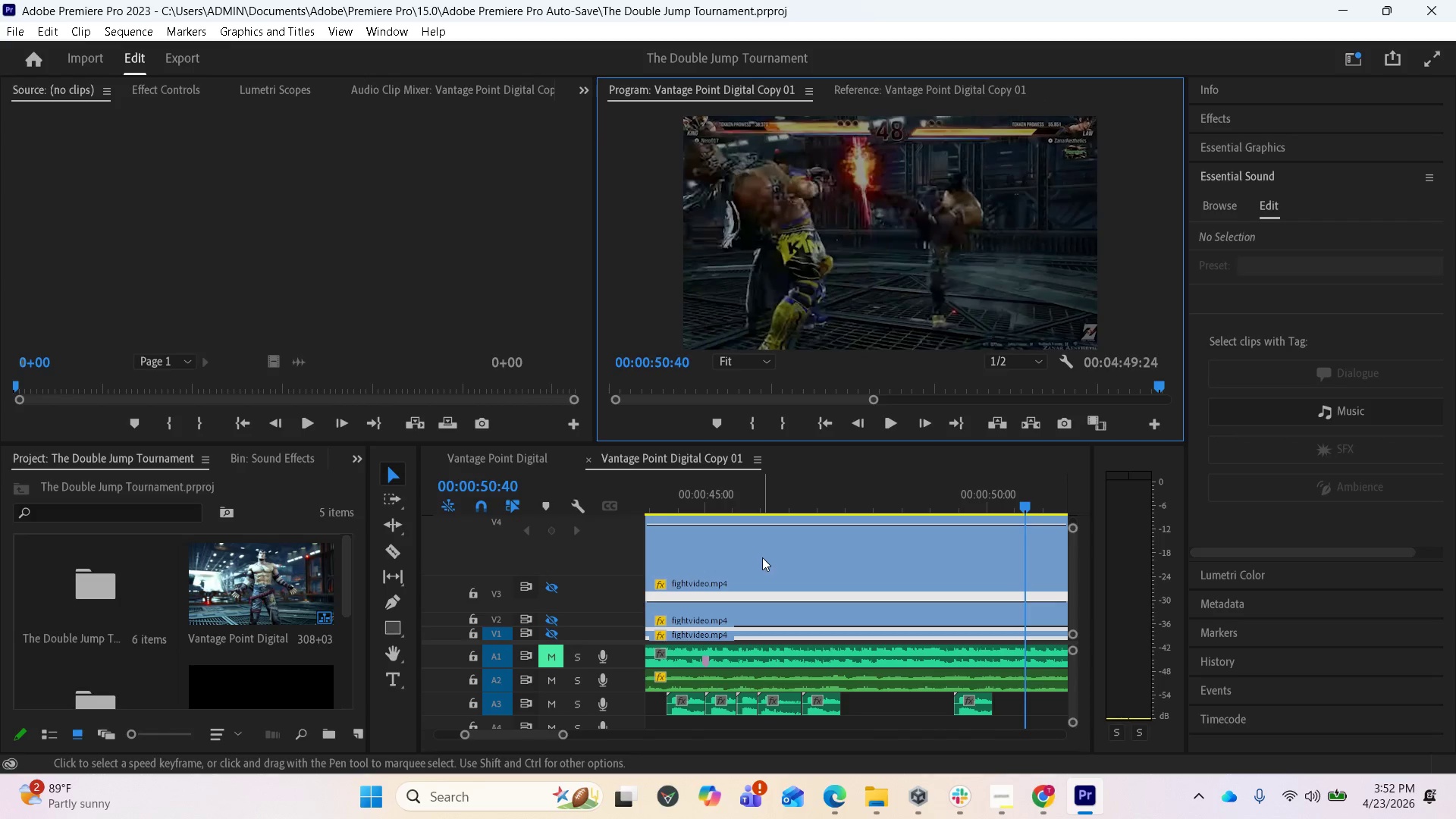 
scroll: coordinate [804, 592], scroll_direction: down, amount: 3.0
 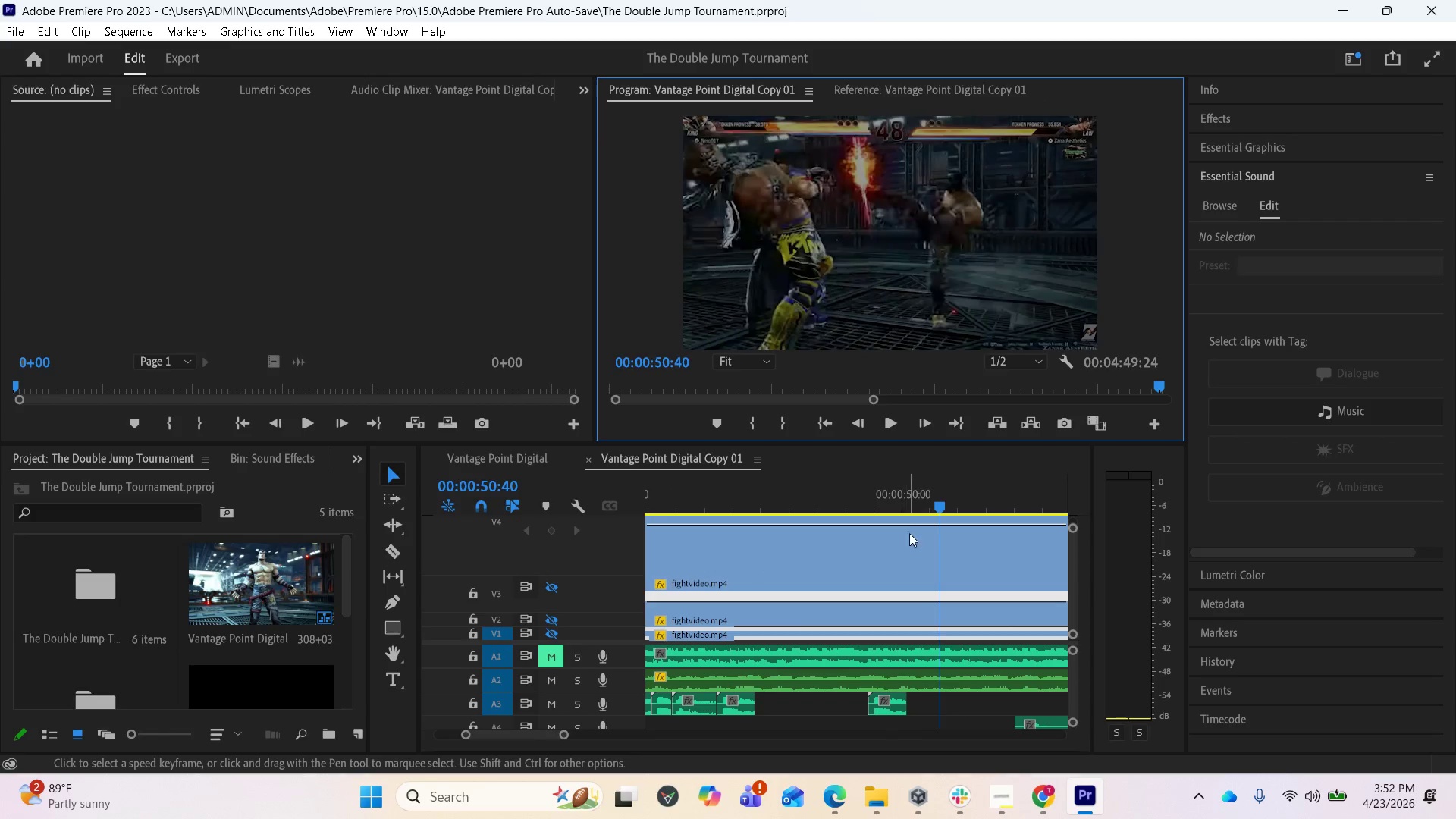 
left_click_drag(start_coordinate=[940, 498], to_coordinate=[911, 491])
 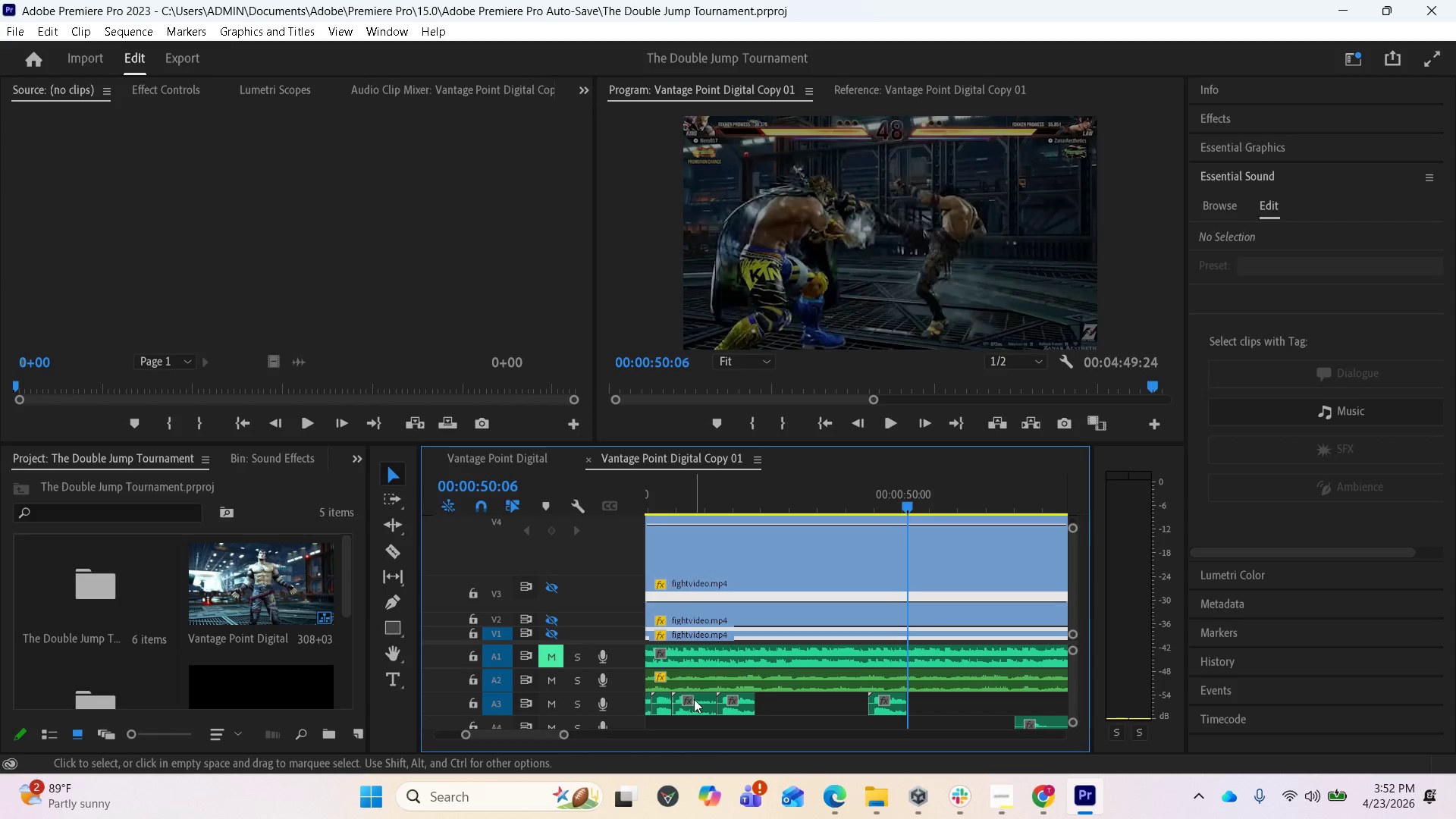 
left_click_drag(start_coordinate=[694, 702], to_coordinate=[915, 701])
 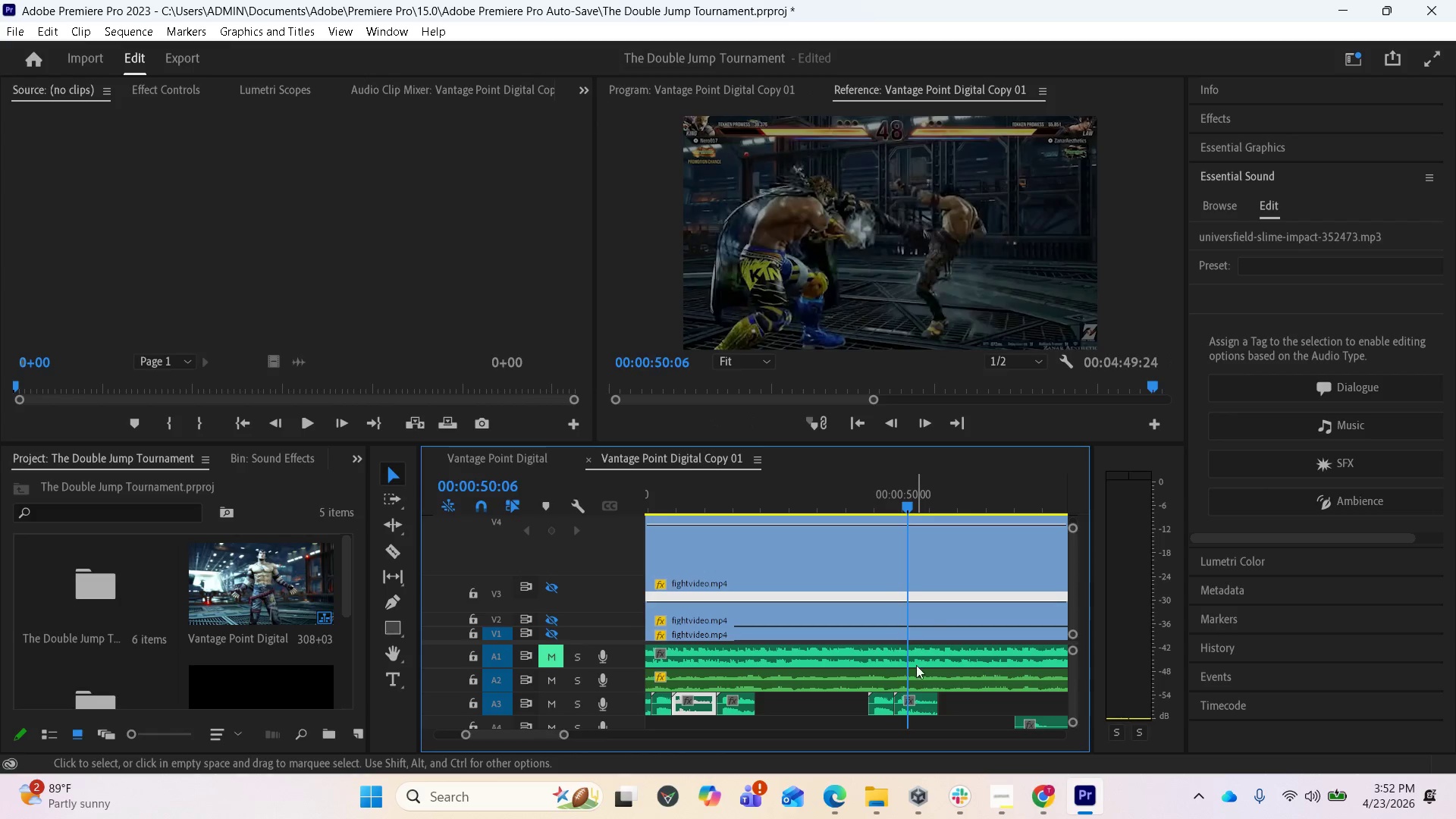 
hold_key(key=AltLeft, duration=6.51)
 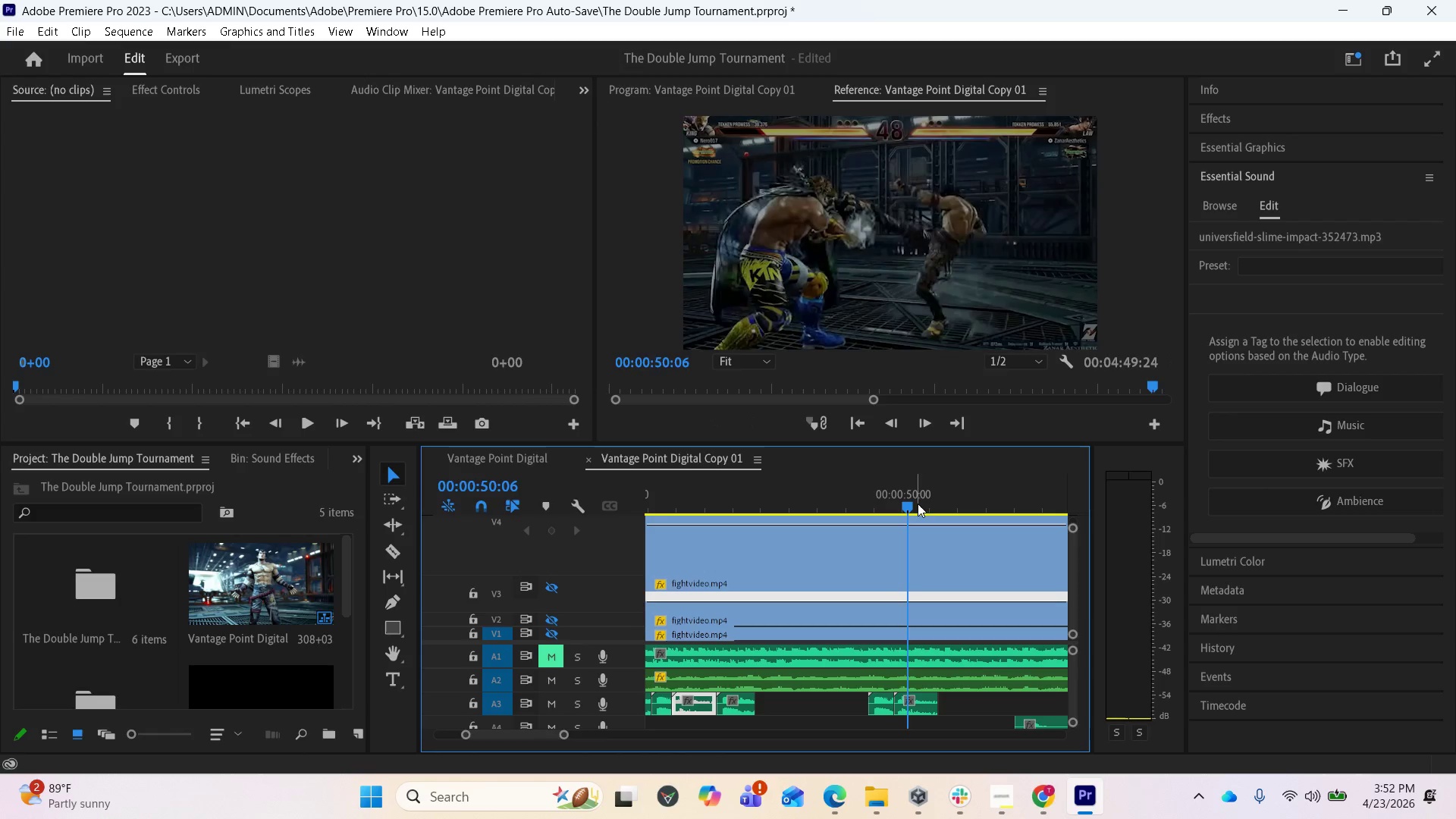 
left_click_drag(start_coordinate=[913, 506], to_coordinate=[855, 519])
 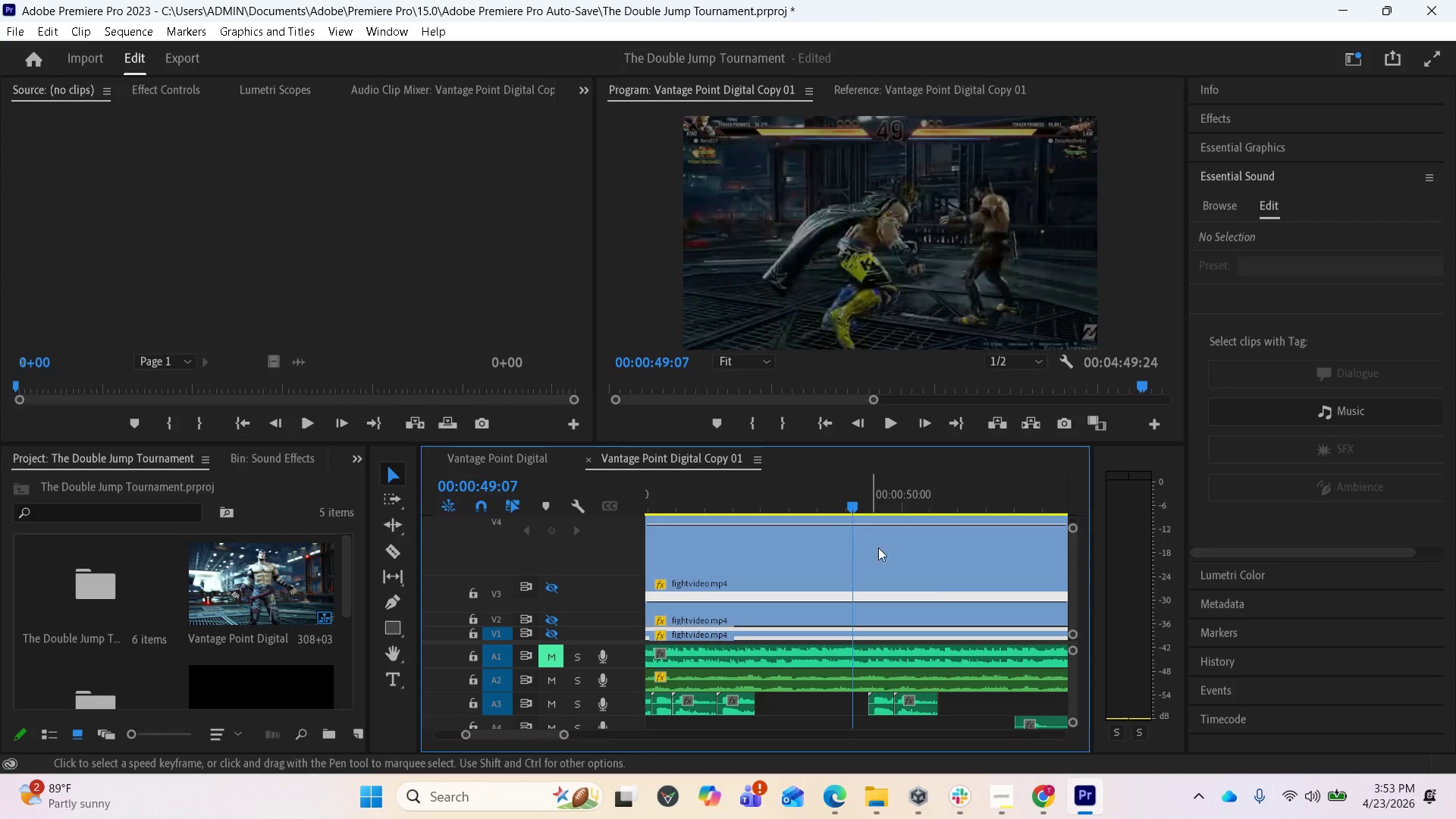 
key(Space)
 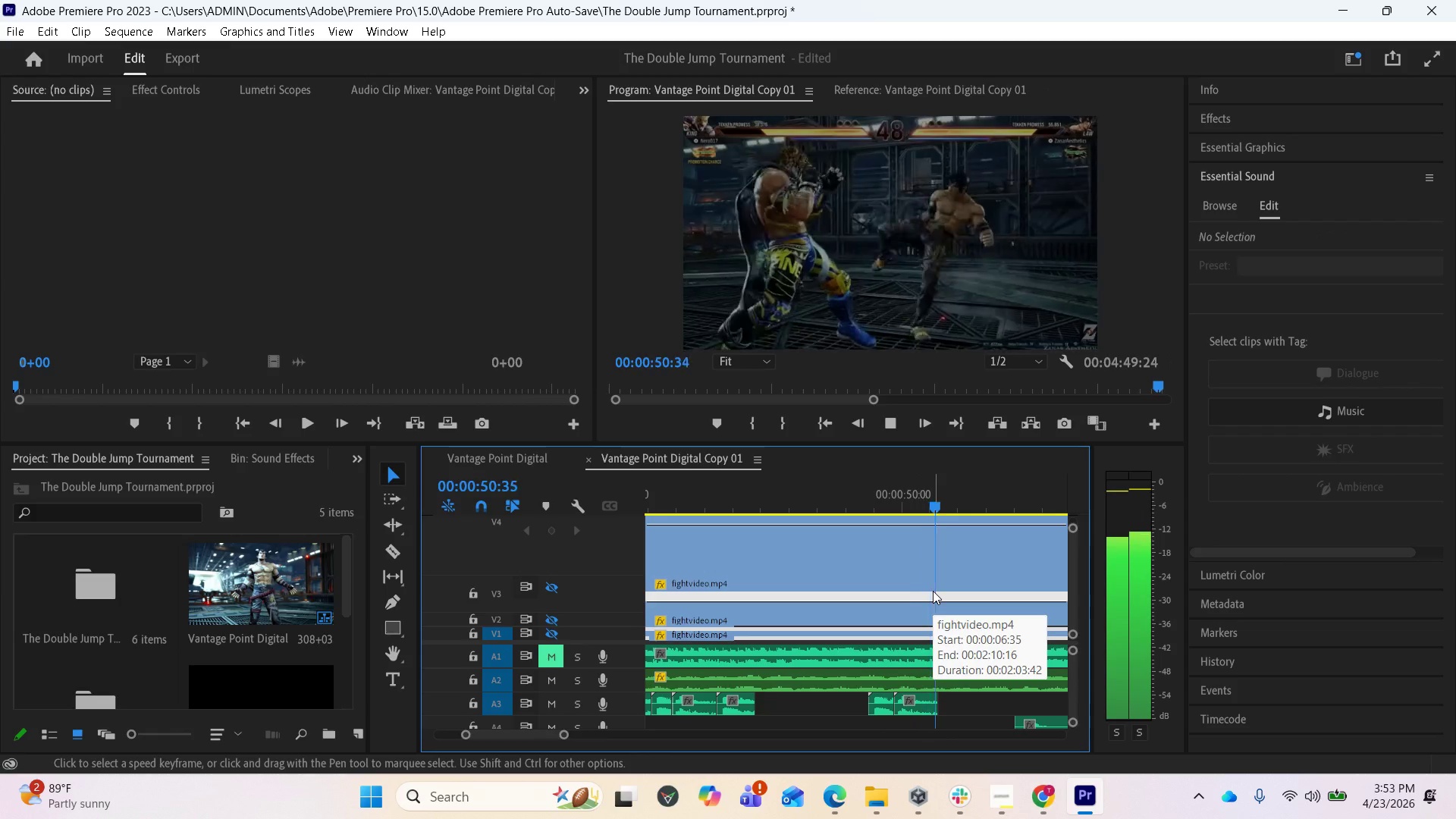 
key(Space)
 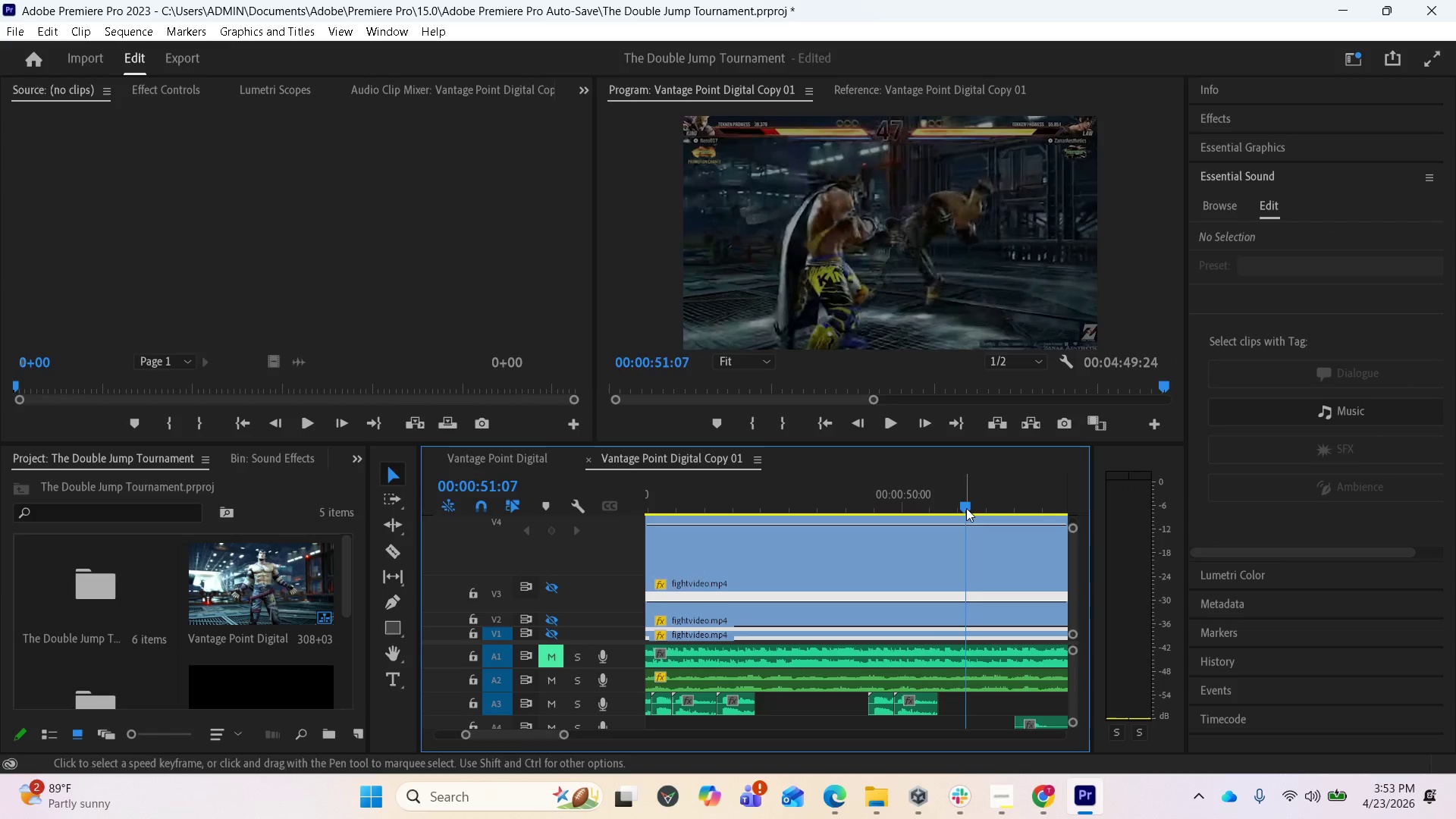 
left_click_drag(start_coordinate=[967, 504], to_coordinate=[942, 507])
 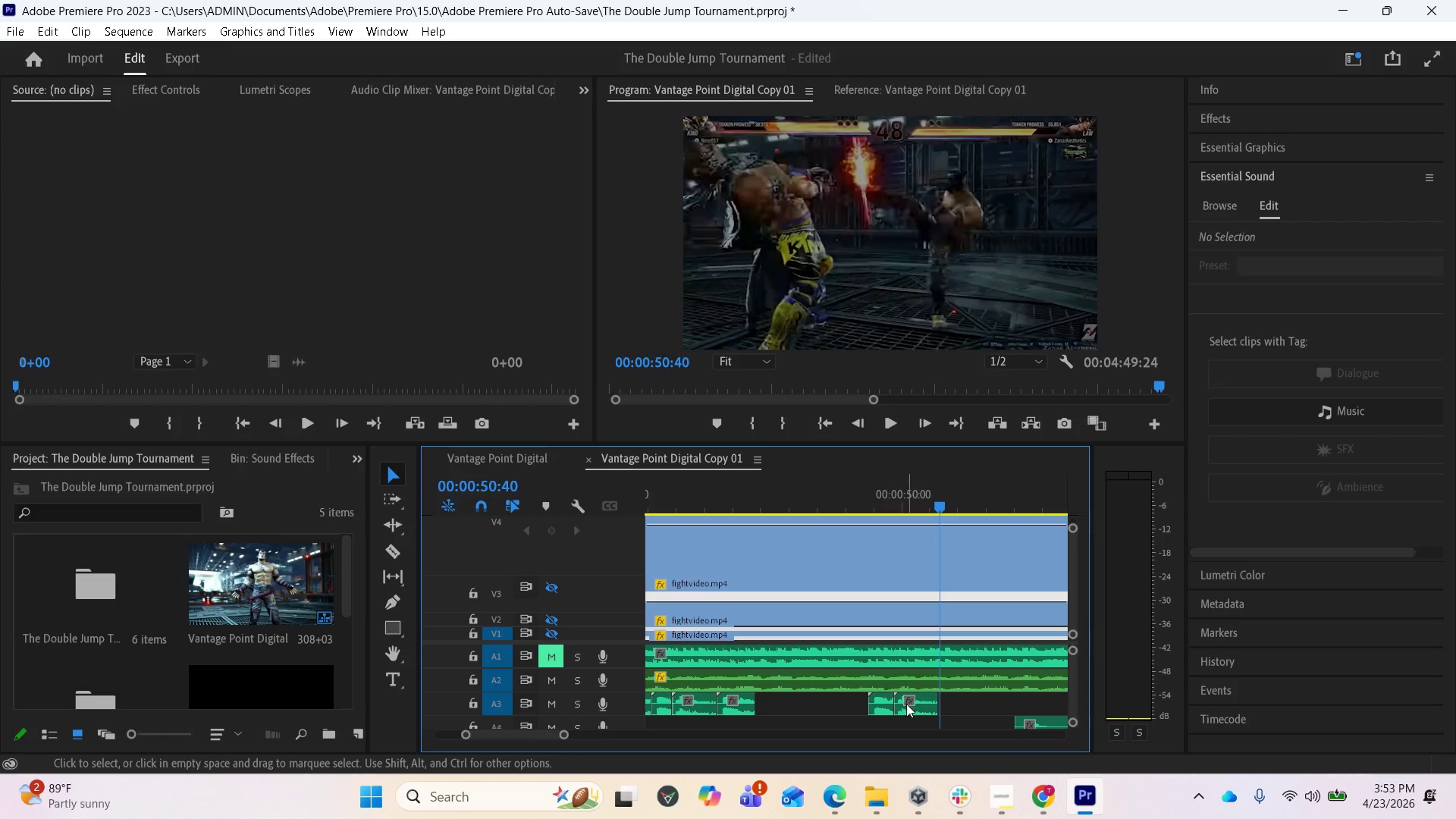 
left_click_drag(start_coordinate=[905, 704], to_coordinate=[940, 704])
 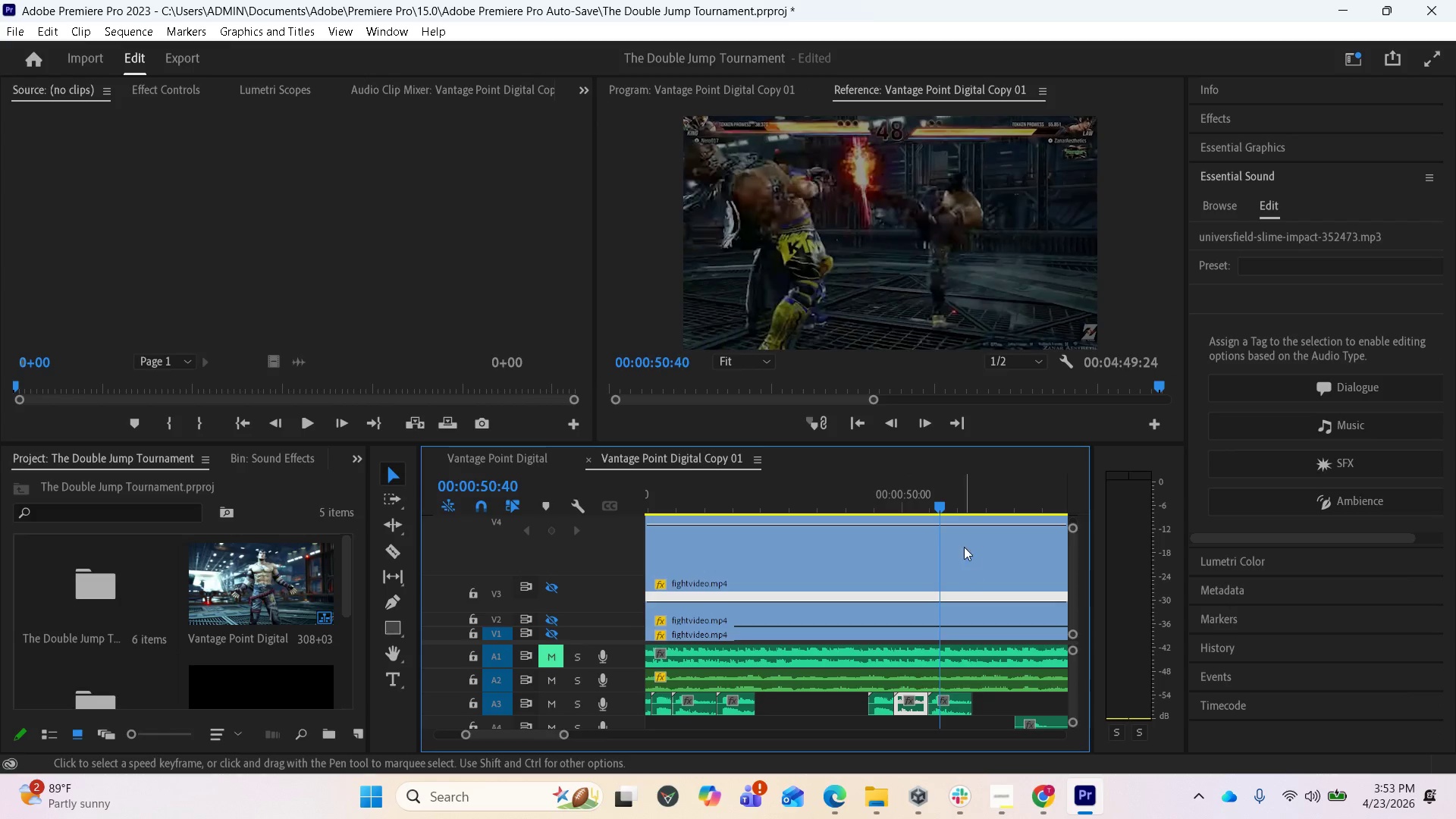 
hold_key(key=AltLeft, duration=2.38)
 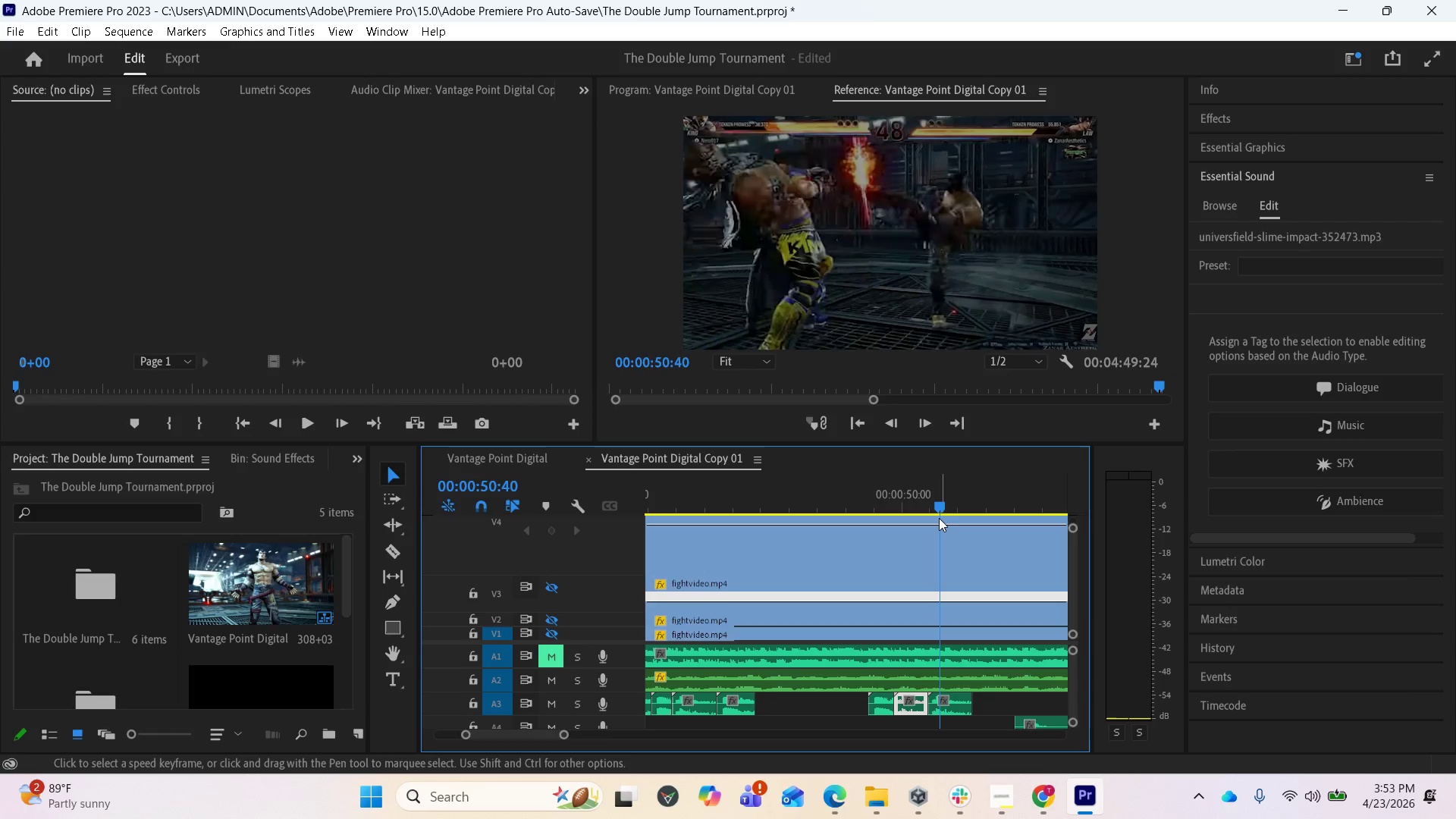 
left_click_drag(start_coordinate=[939, 516], to_coordinate=[896, 507])
 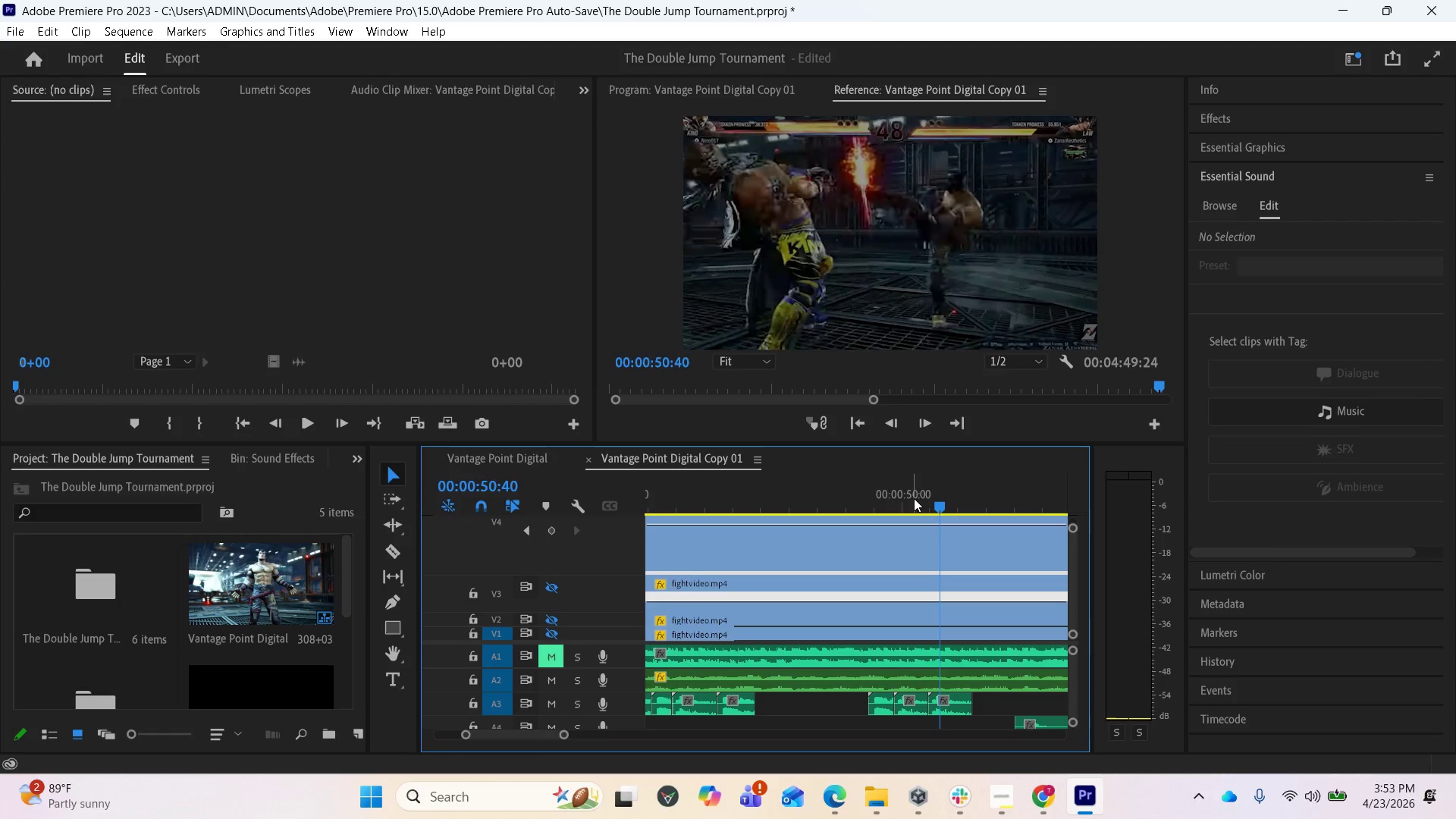 
key(Control+Z)
 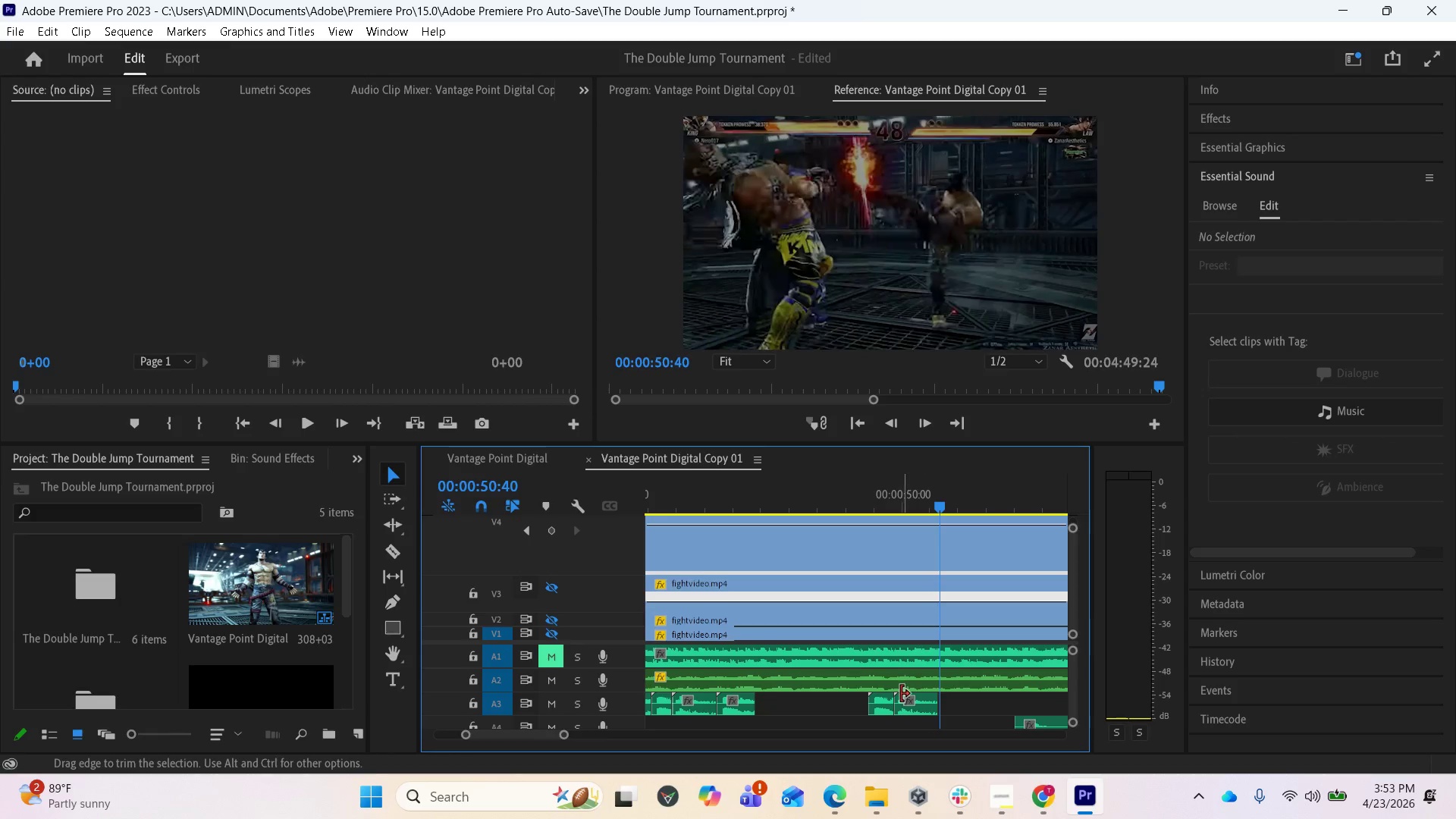 
left_click_drag(start_coordinate=[905, 708], to_coordinate=[940, 709])
 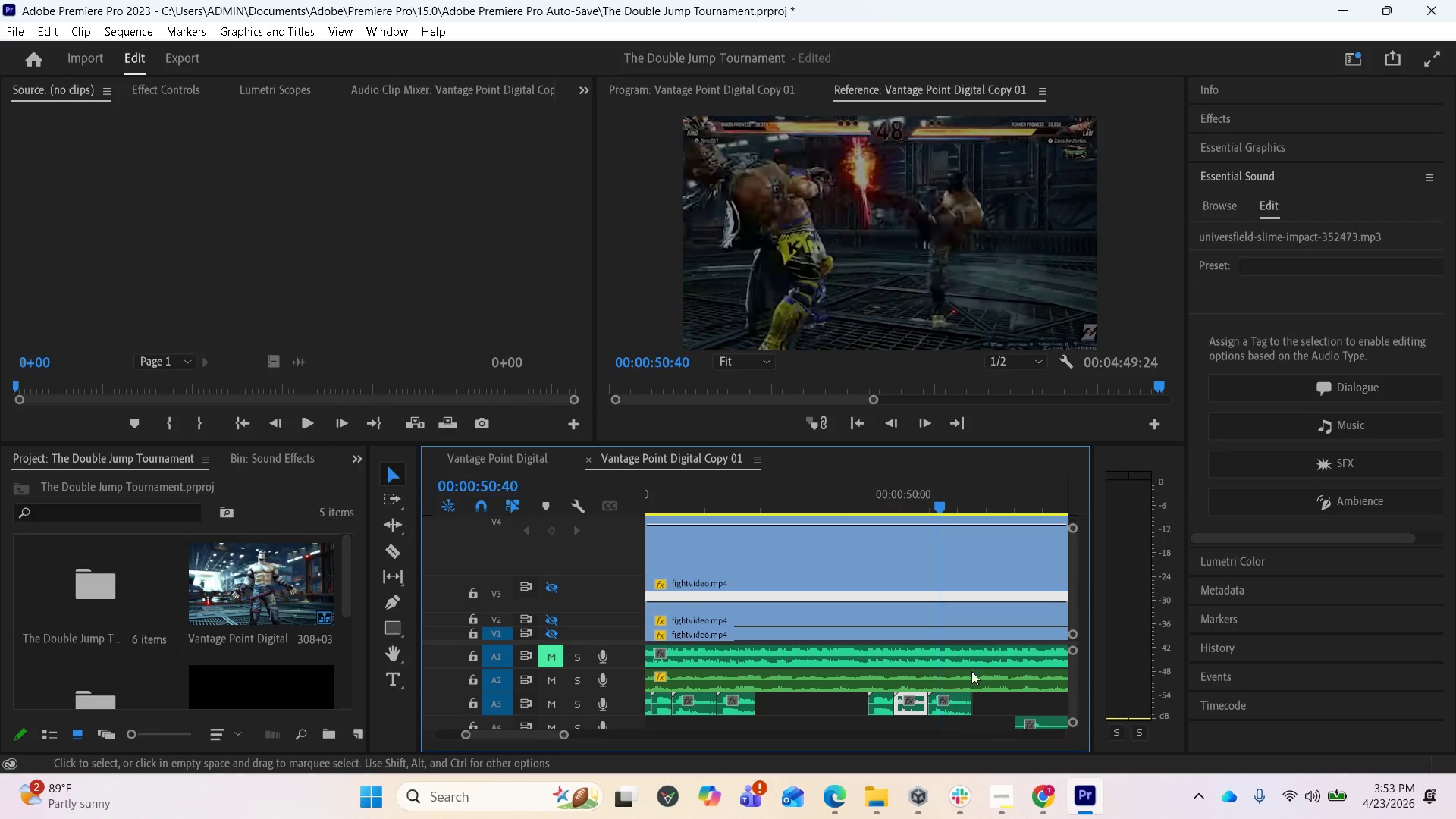 
hold_key(key=AltLeft, duration=2.31)
 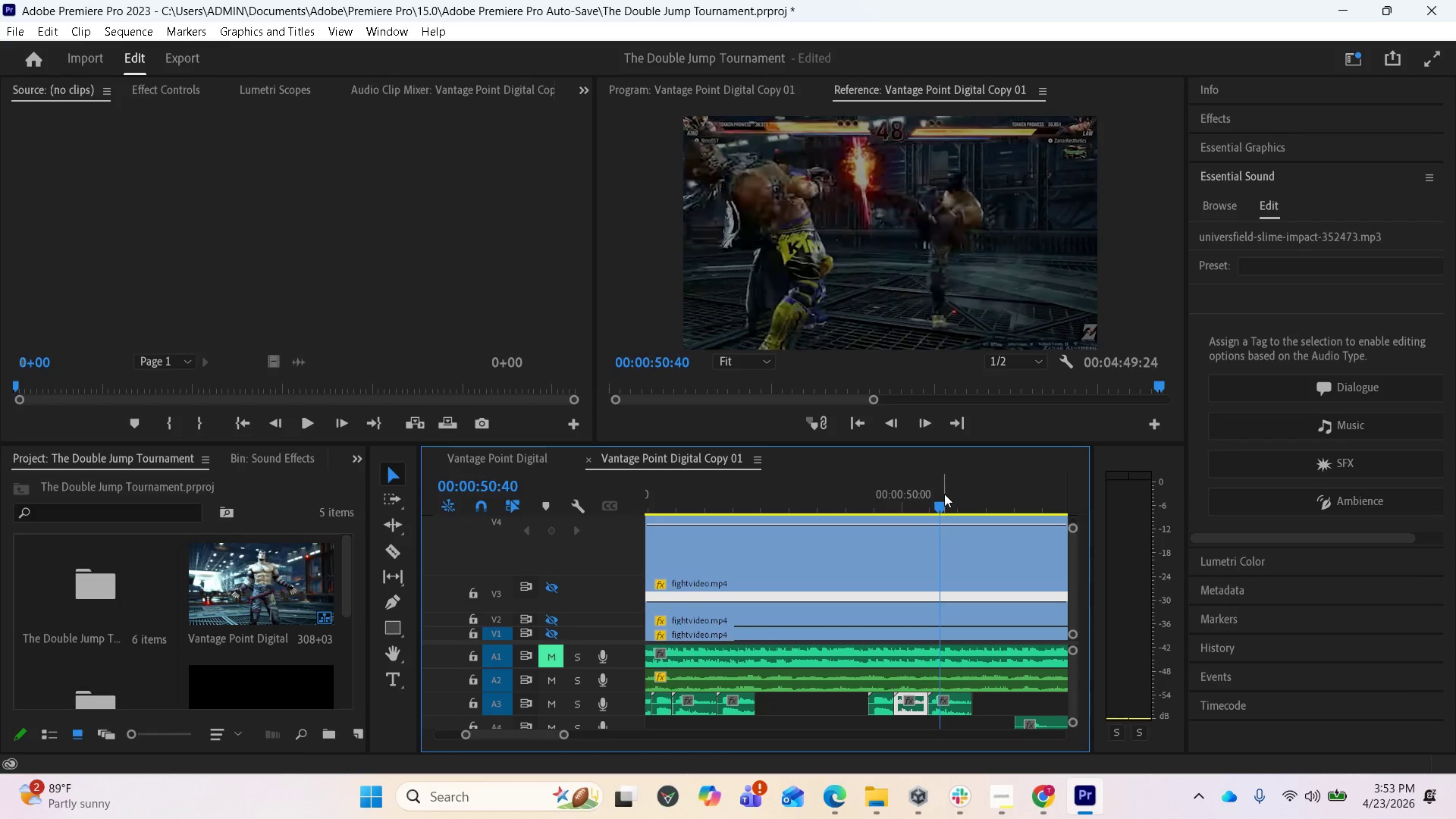 
left_click_drag(start_coordinate=[940, 500], to_coordinate=[875, 494])
 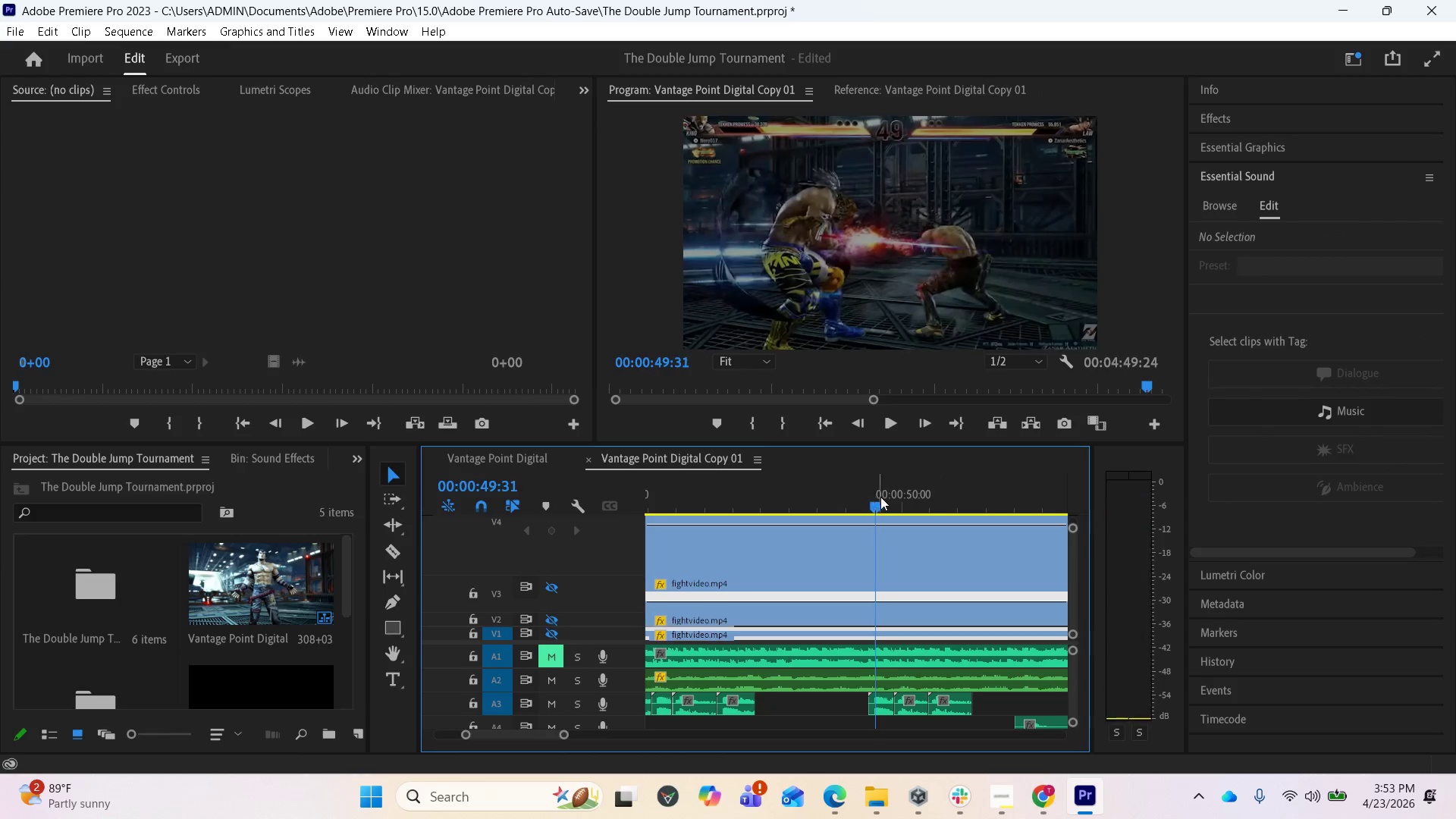 
key(Space)
 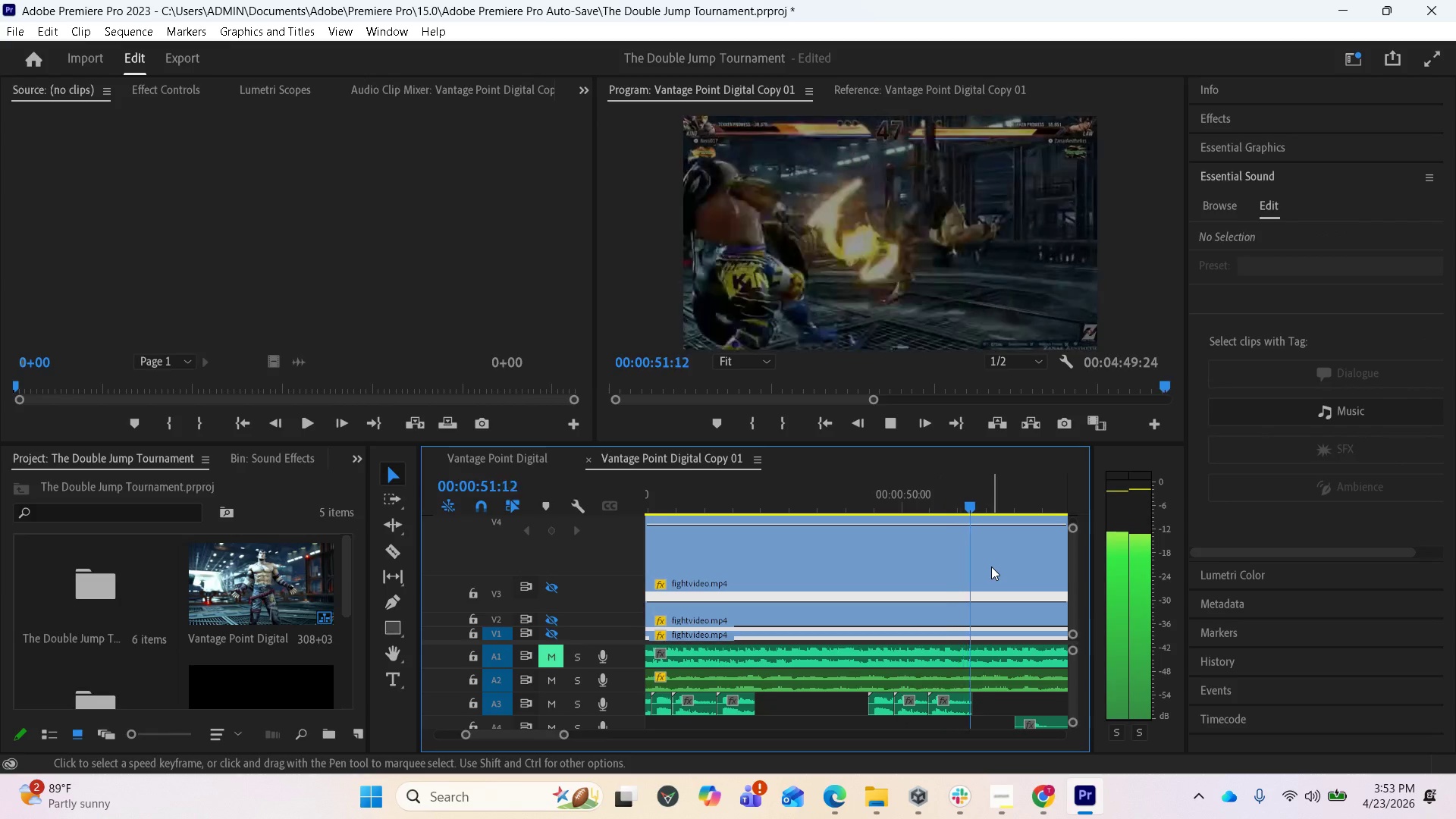 
key(Space)
 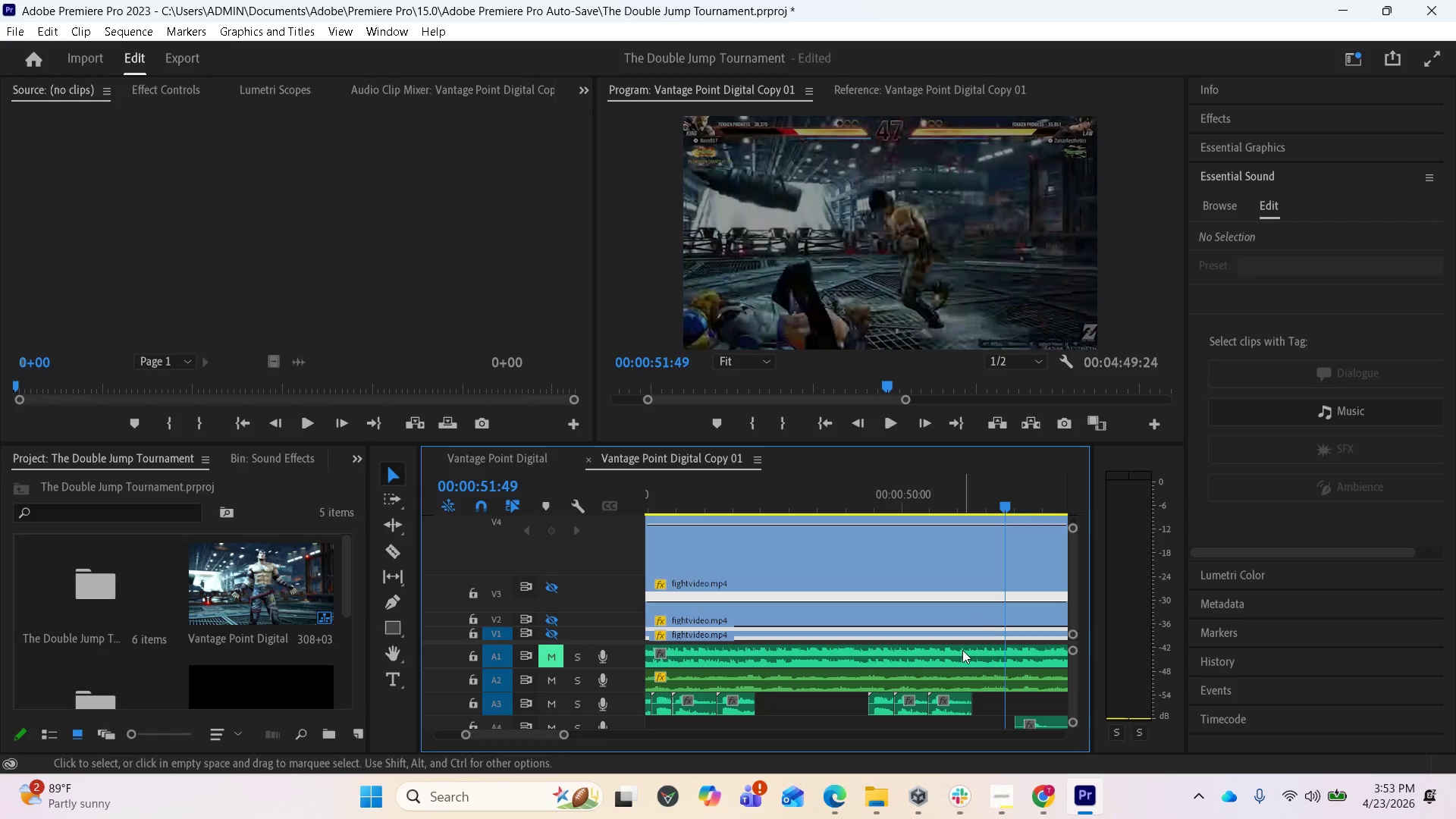 
wait(5.73)
 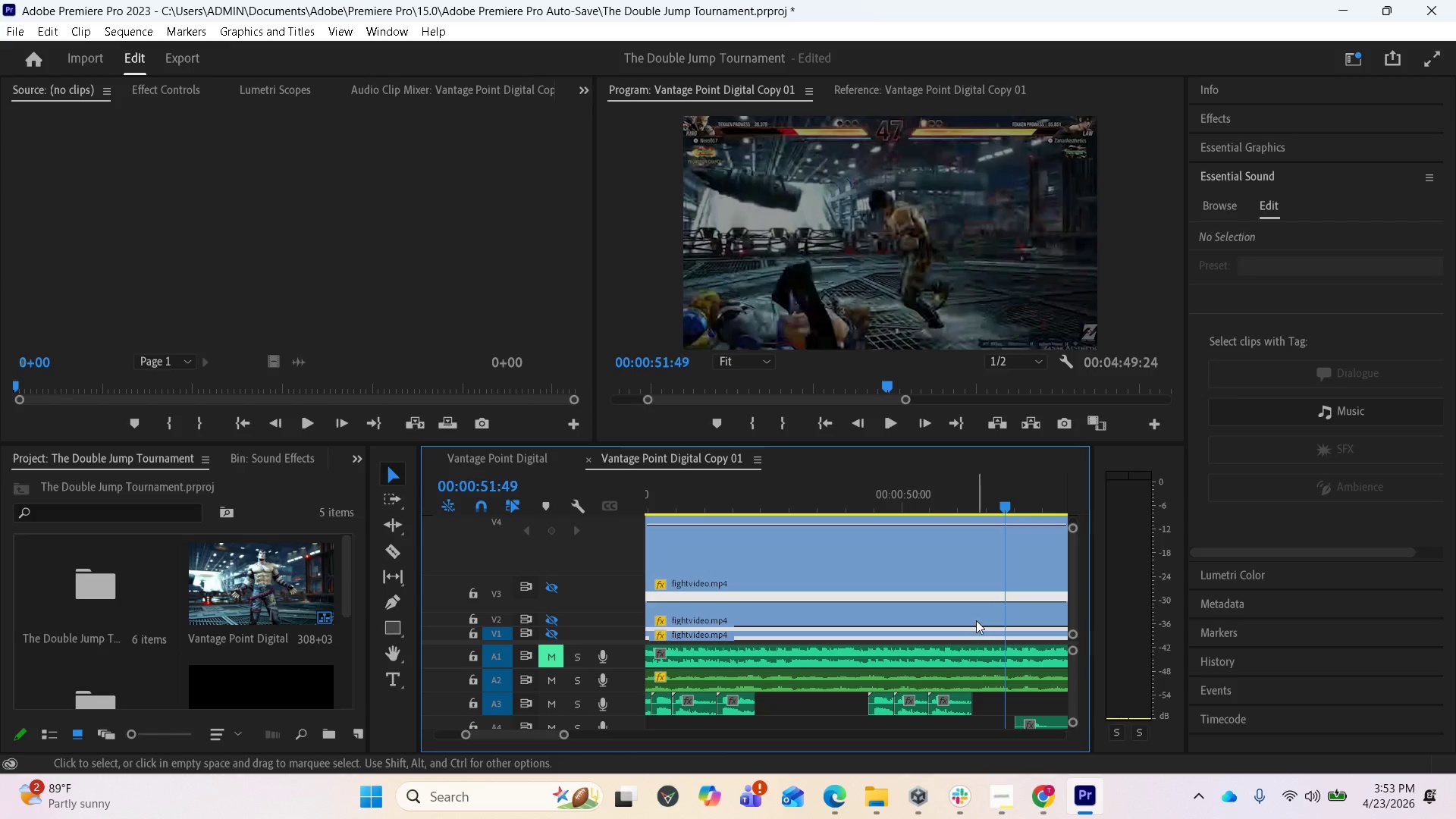 
left_click_drag(start_coordinate=[1003, 505], to_coordinate=[1004, 496])
 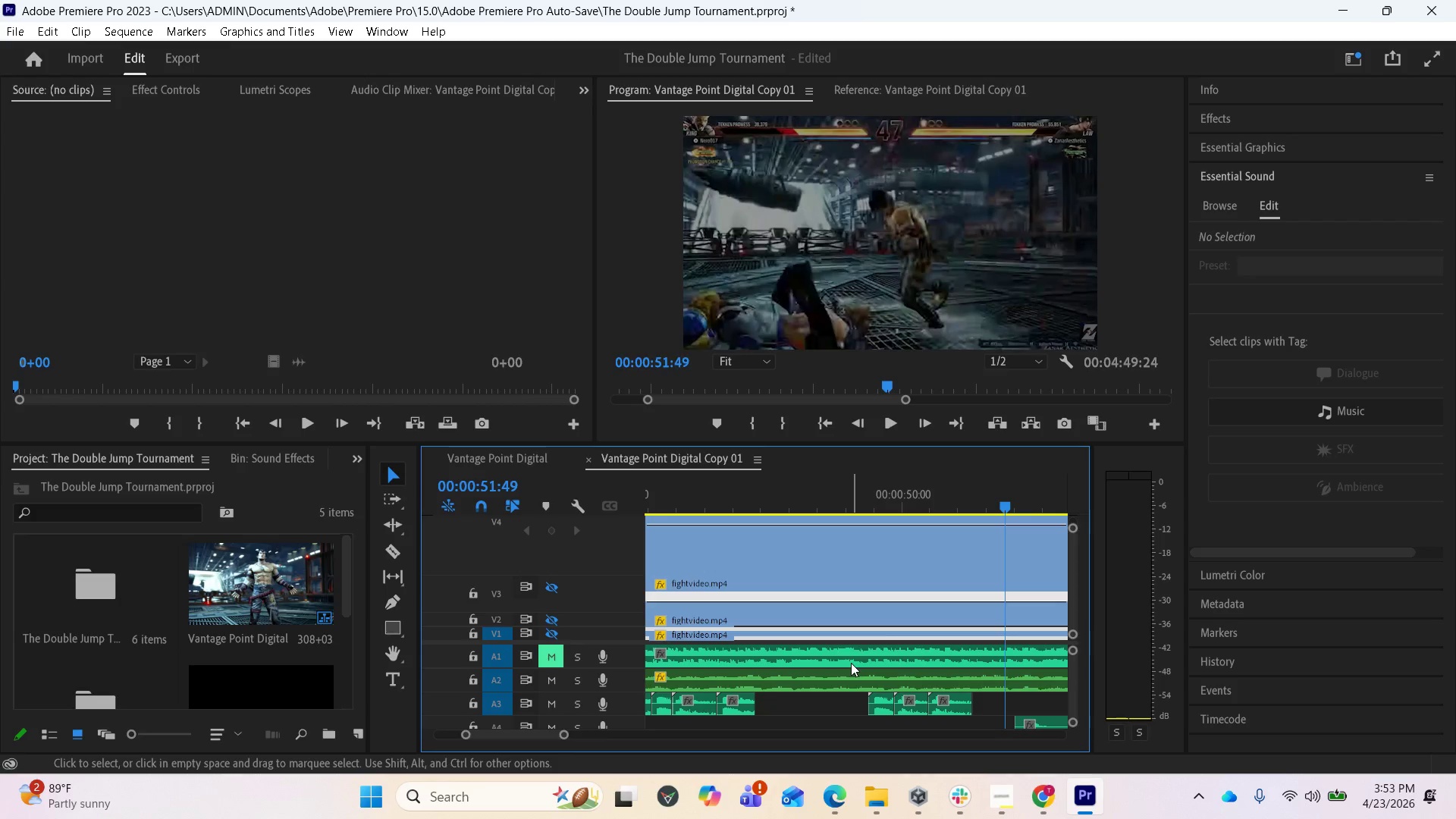 
scroll: coordinate [851, 663], scroll_direction: down, amount: 2.0
 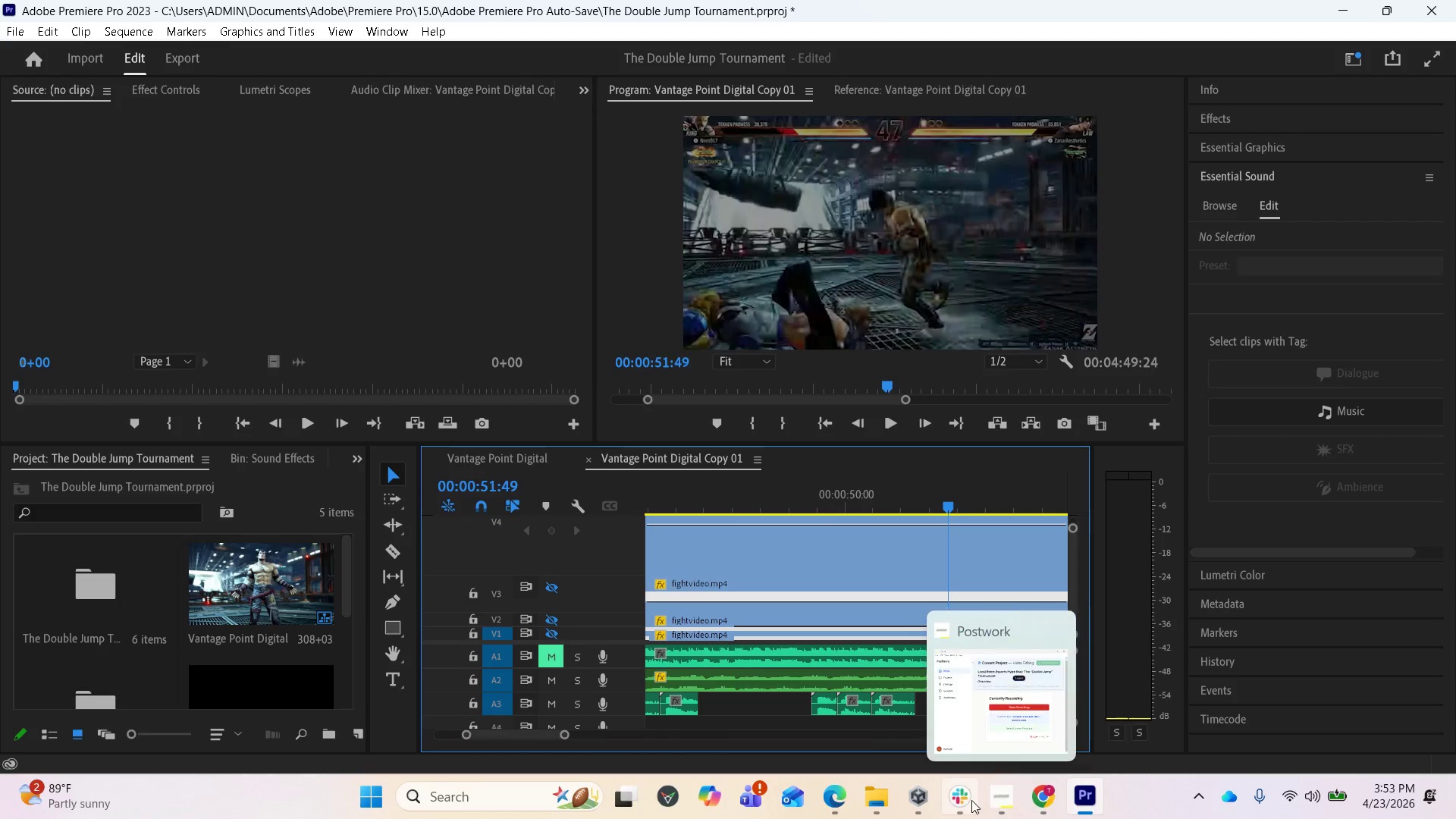 
wait(5.46)
 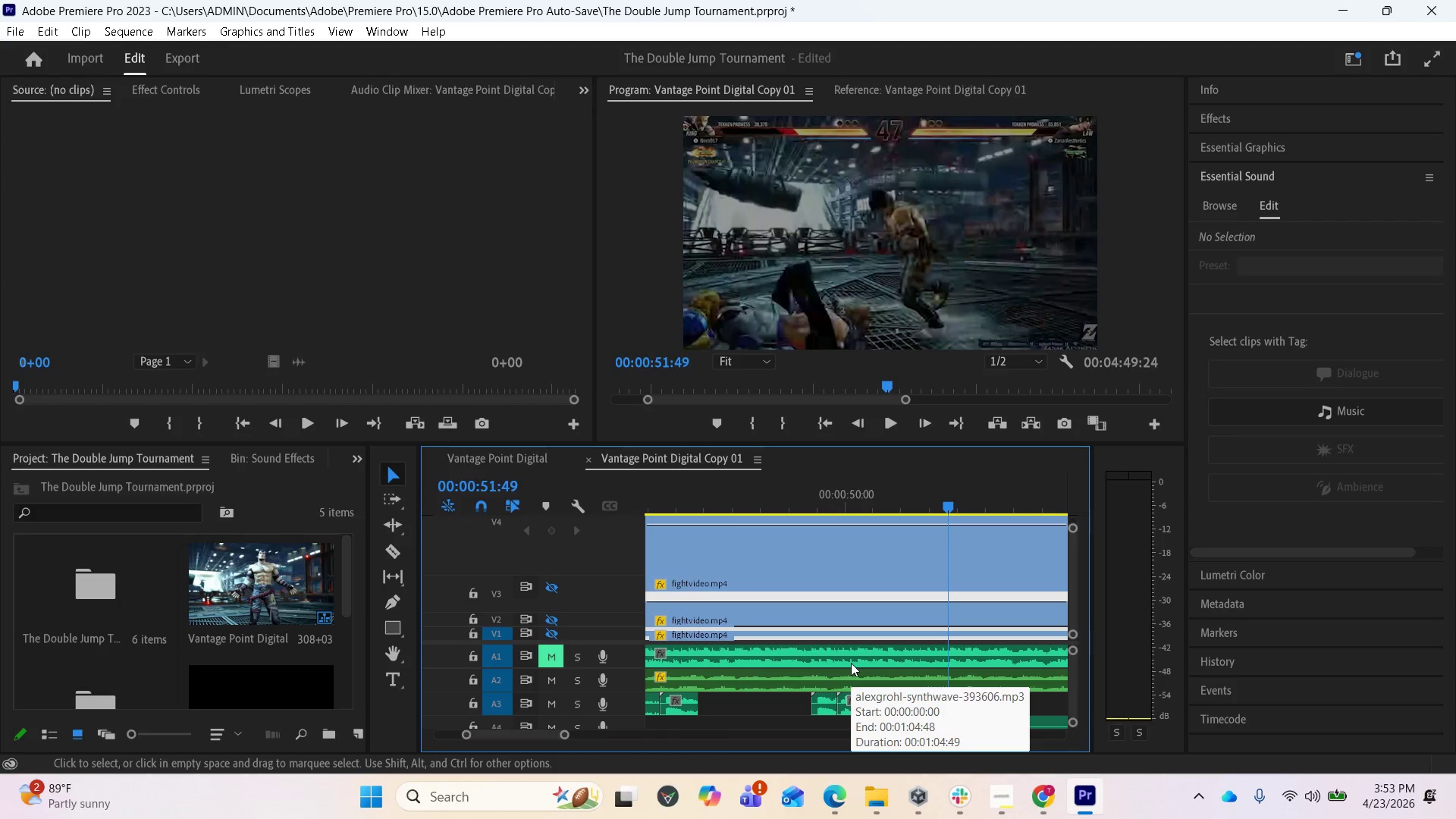 
left_click([1002, 796])